 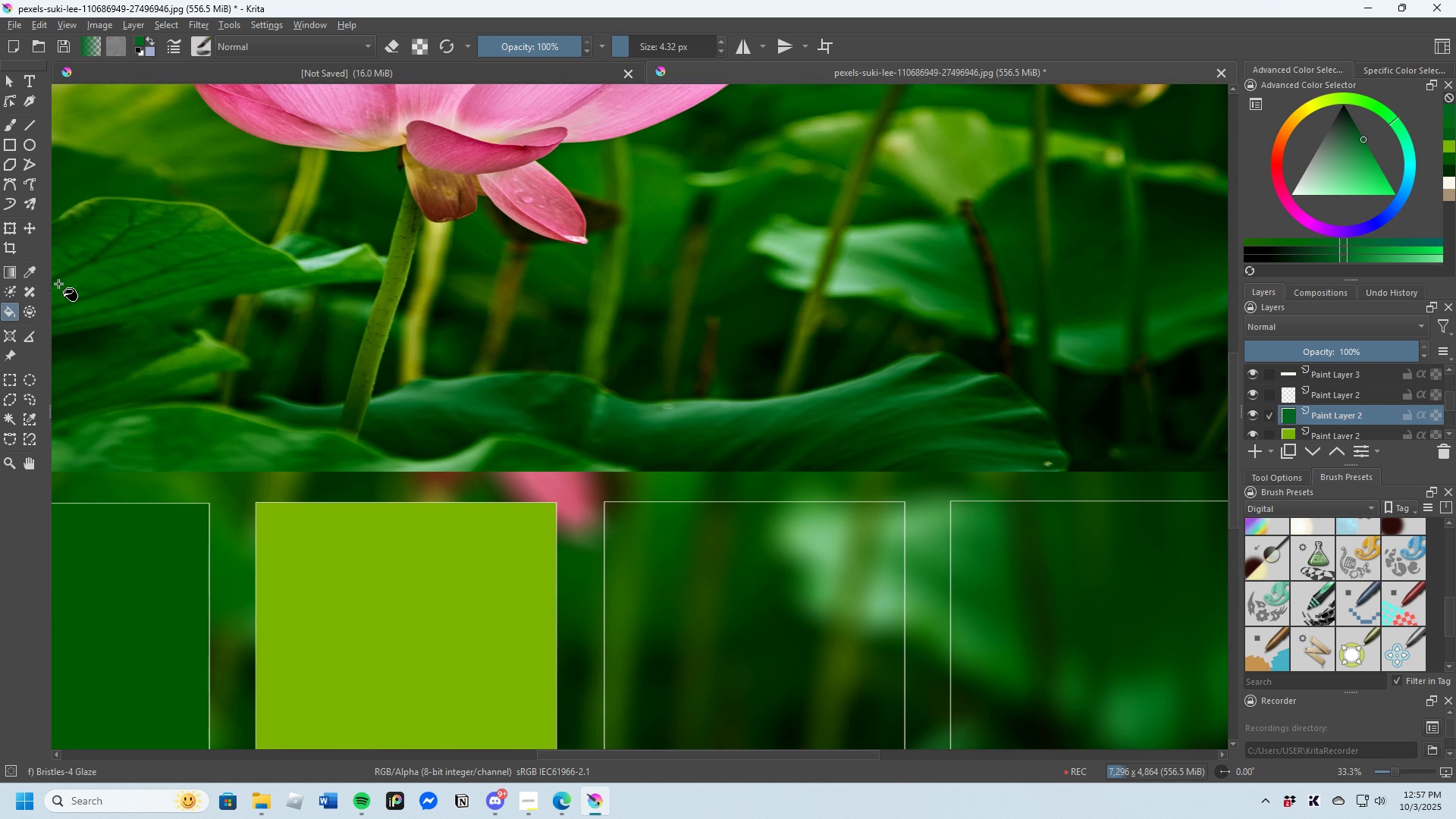 
left_click([27, 270])
 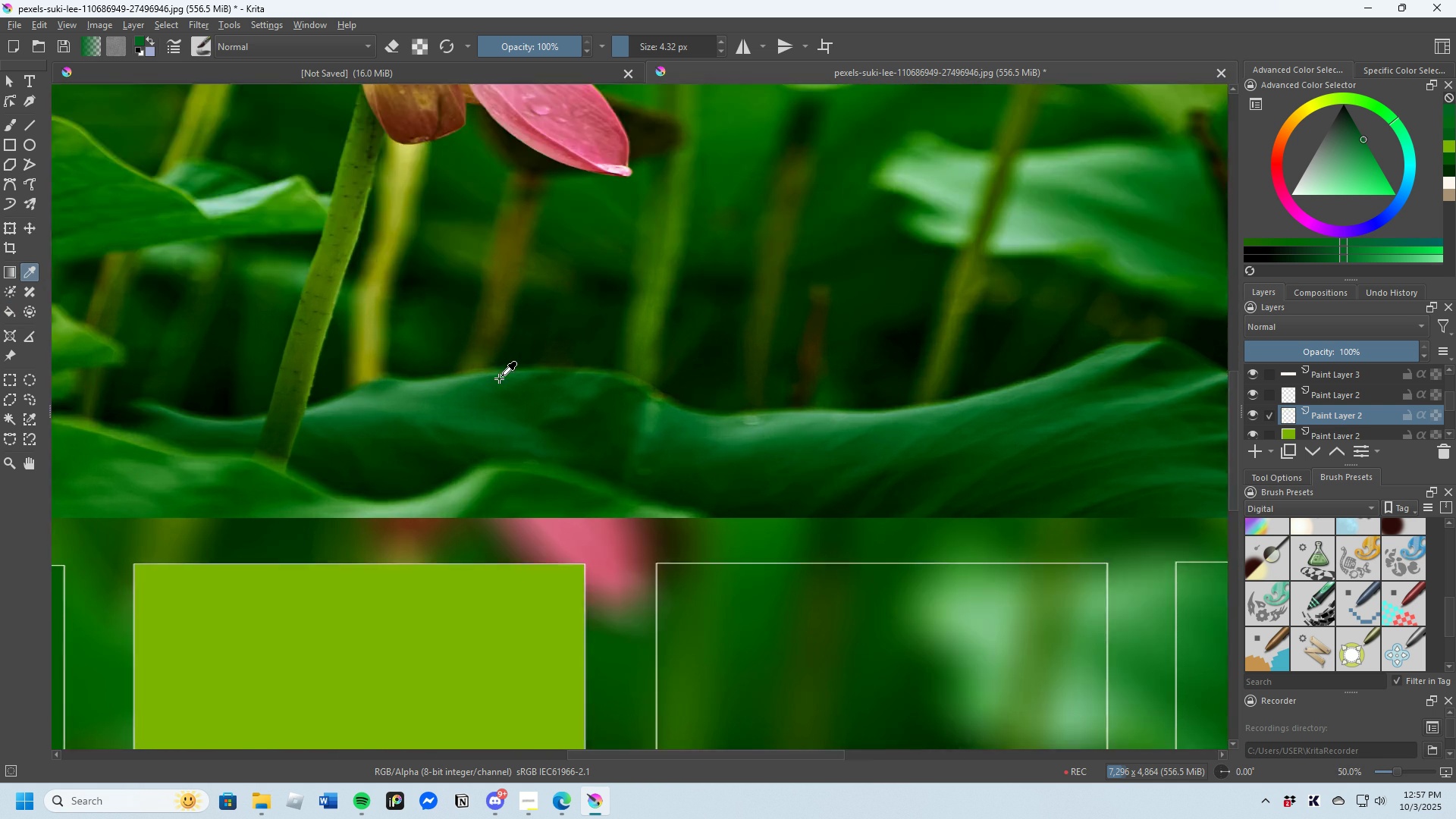 
scroll: coordinate [500, 378], scroll_direction: up, amount: 3.0
 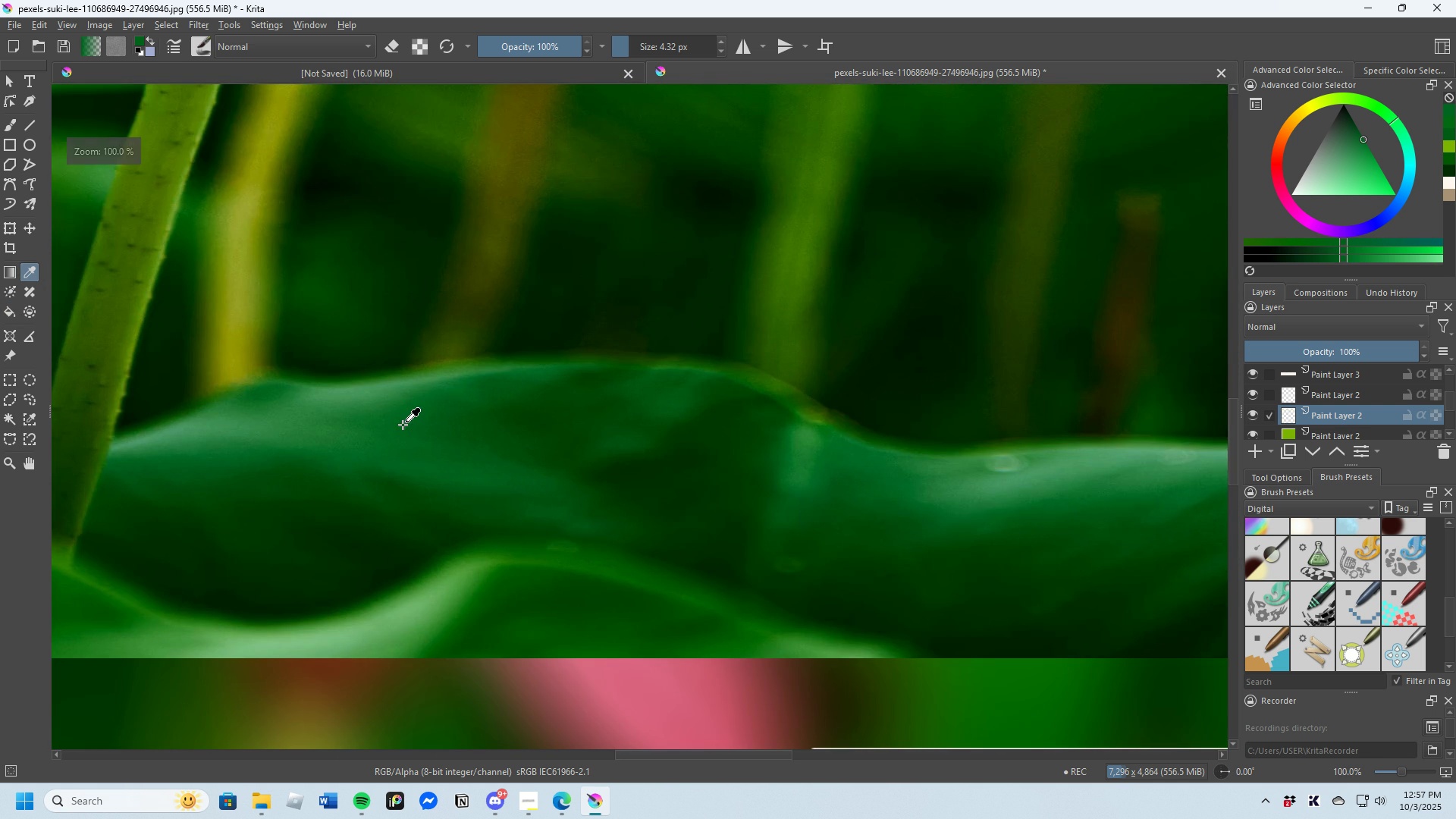 
left_click([403, 425])
 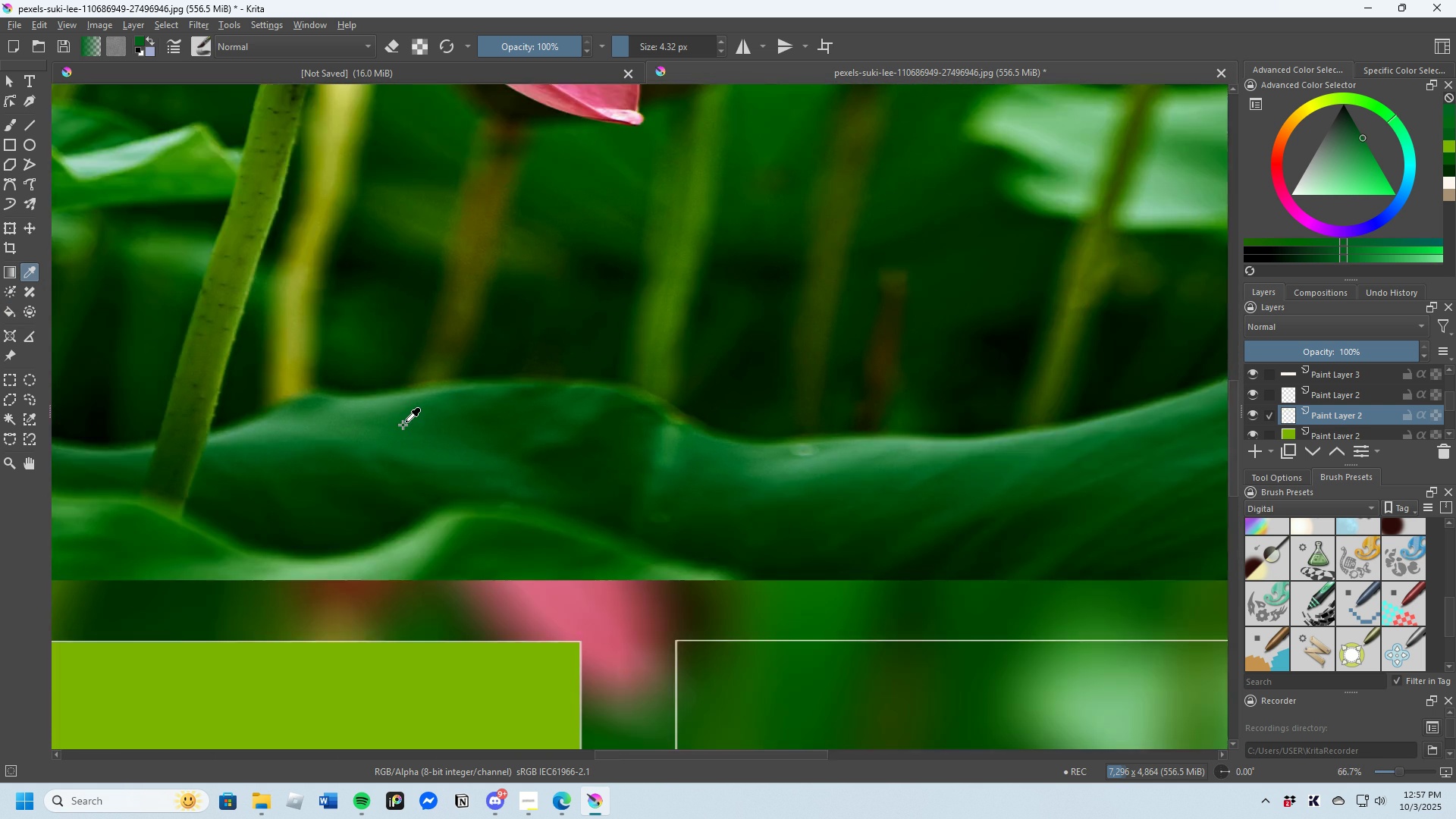 
scroll: coordinate [482, 506], scroll_direction: down, amount: 4.0
 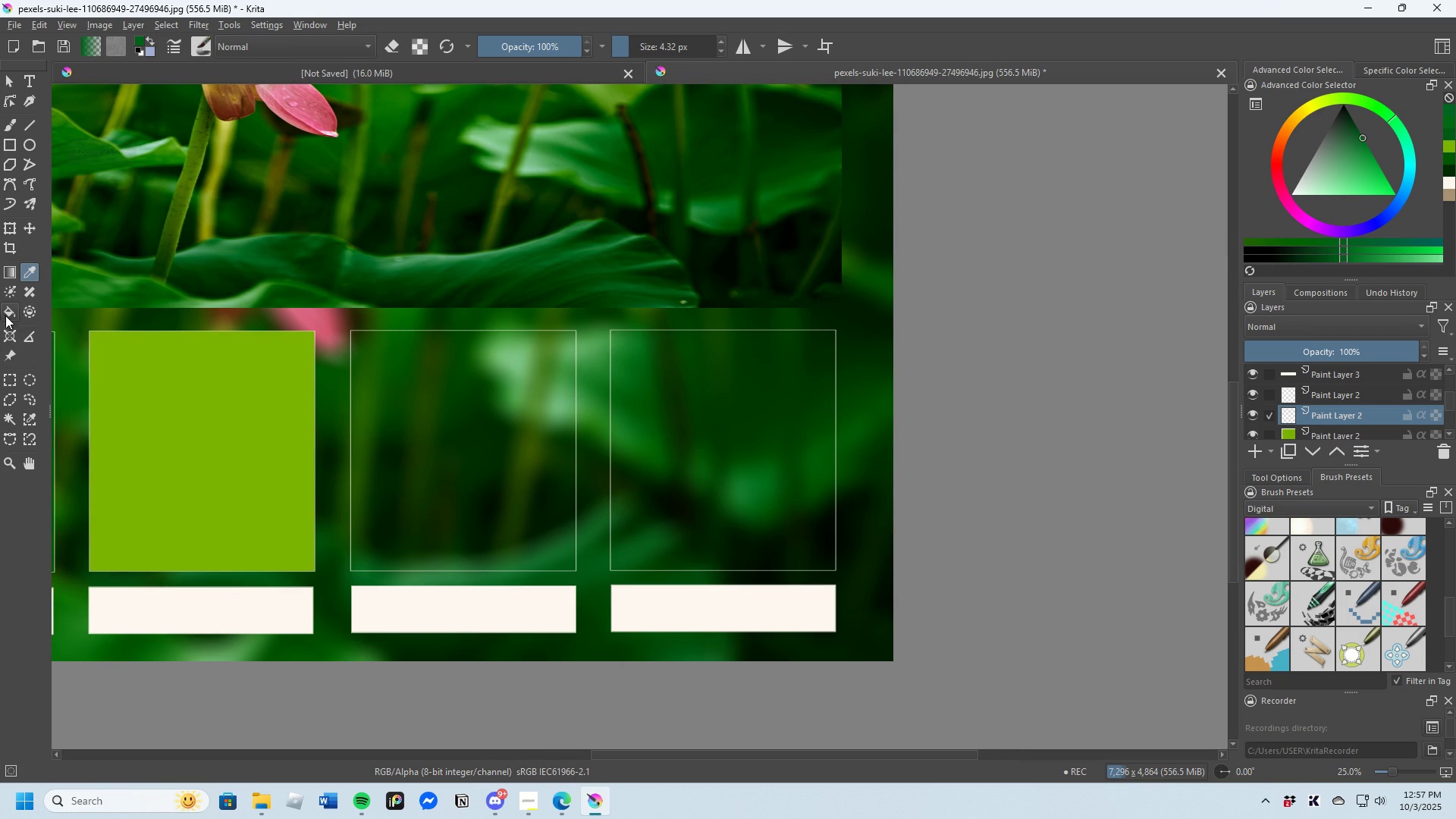 
left_click([5, 315])
 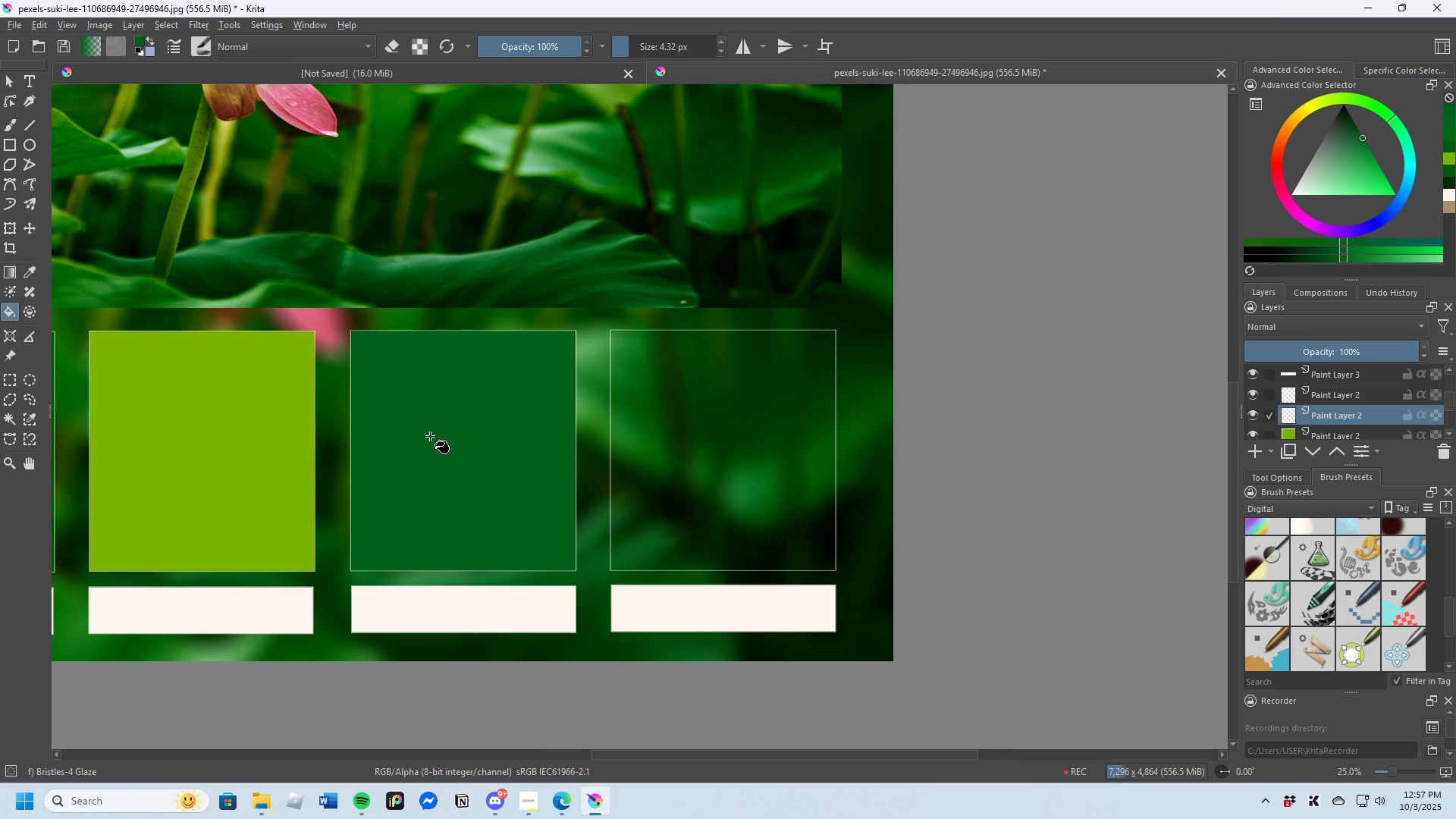 
scroll: coordinate [518, 474], scroll_direction: down, amount: 3.0
 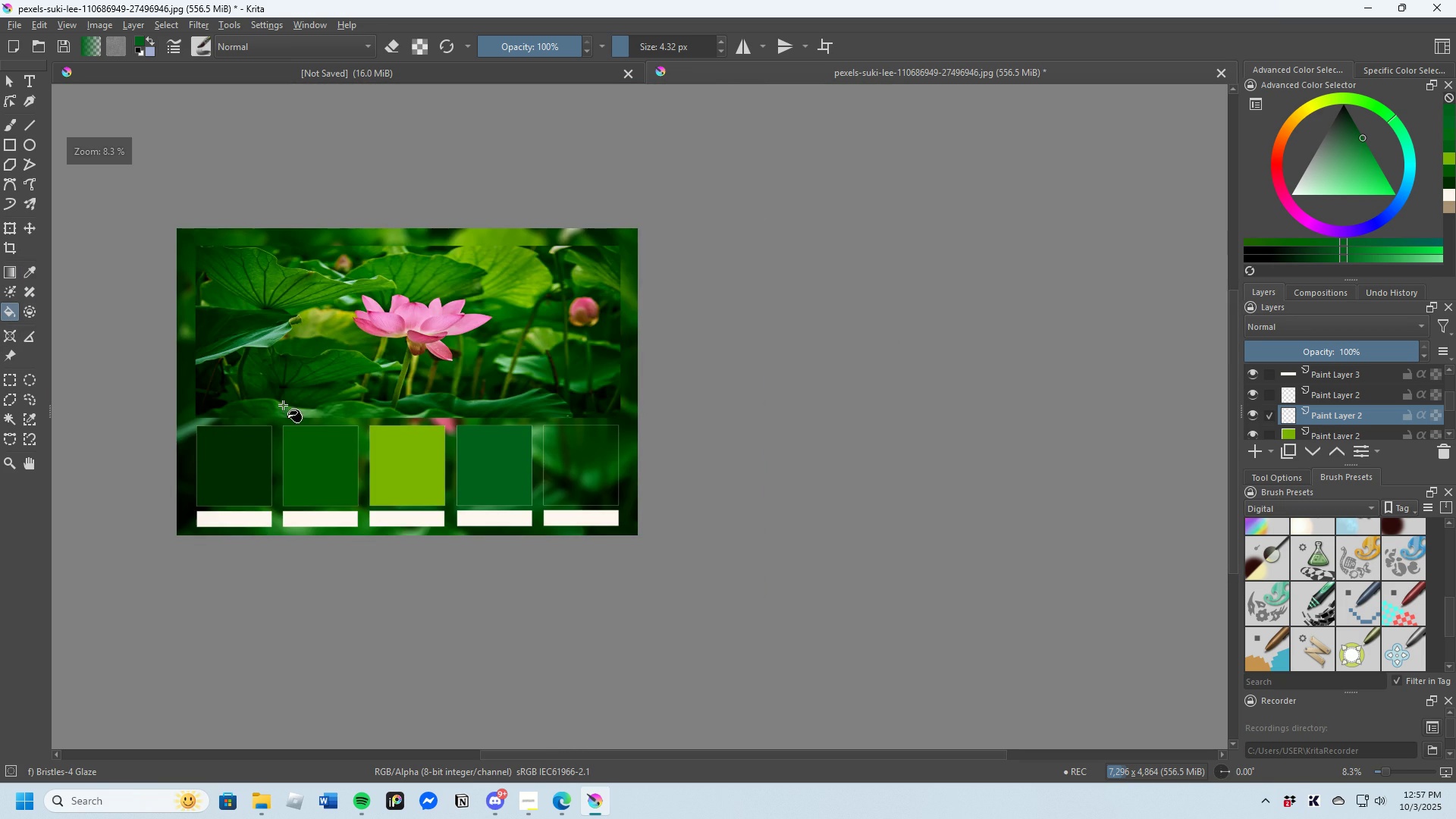 
scroll: coordinate [246, 384], scroll_direction: up, amount: 3.0